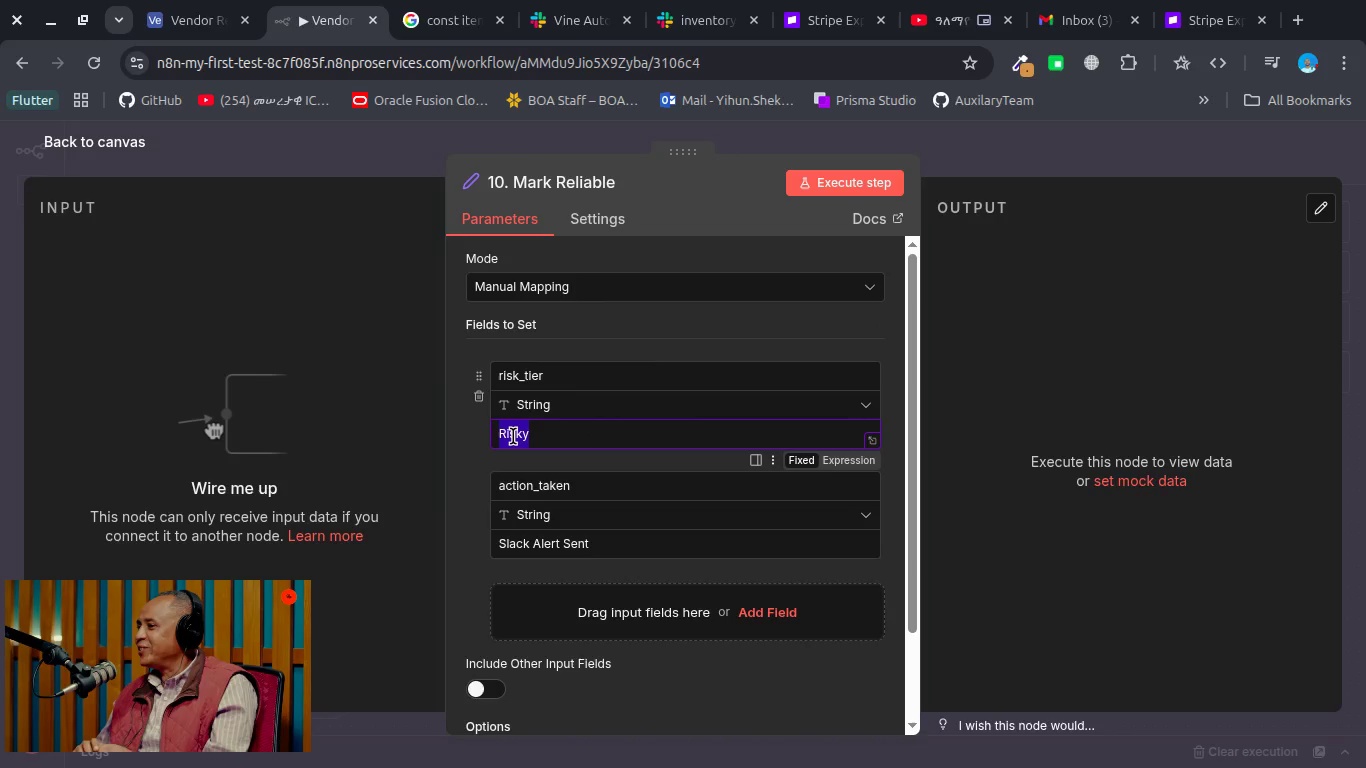 
type(Reliable)
 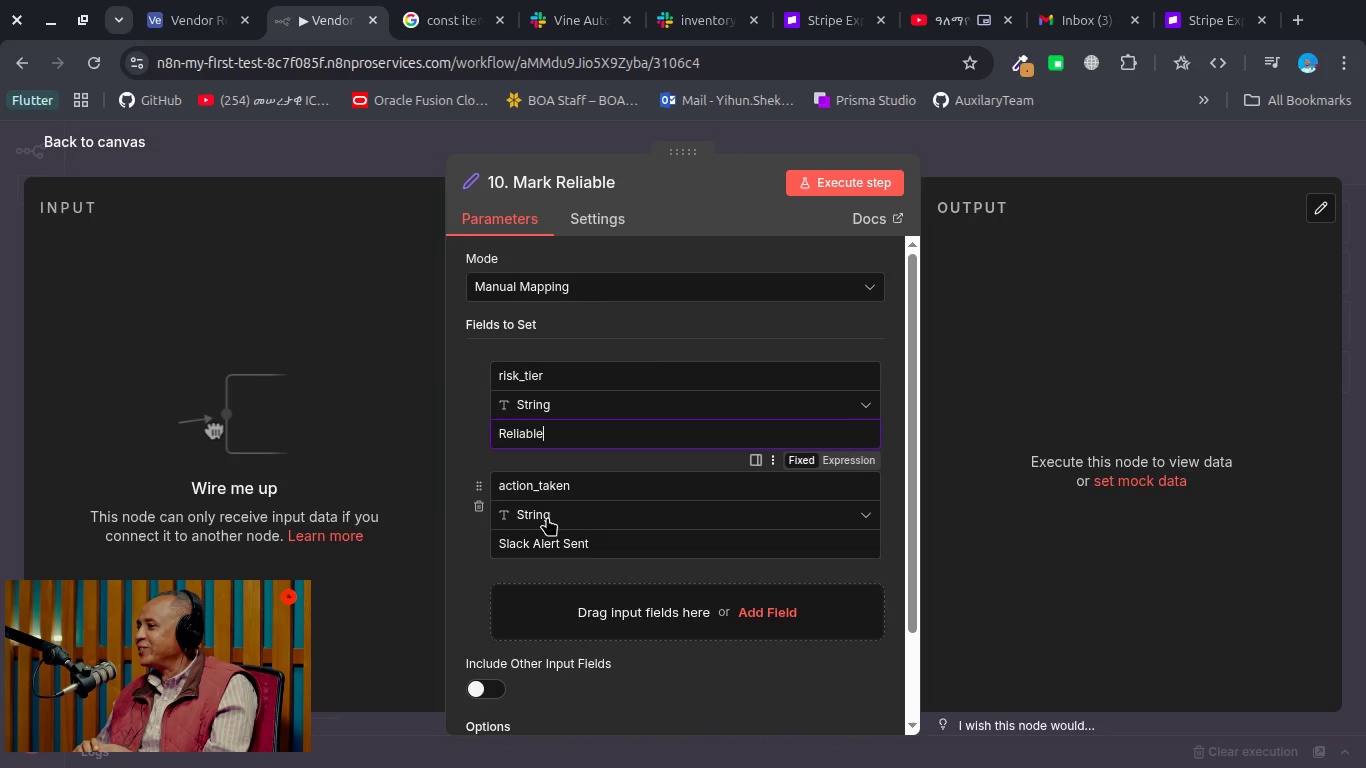 
double_click([538, 545])
 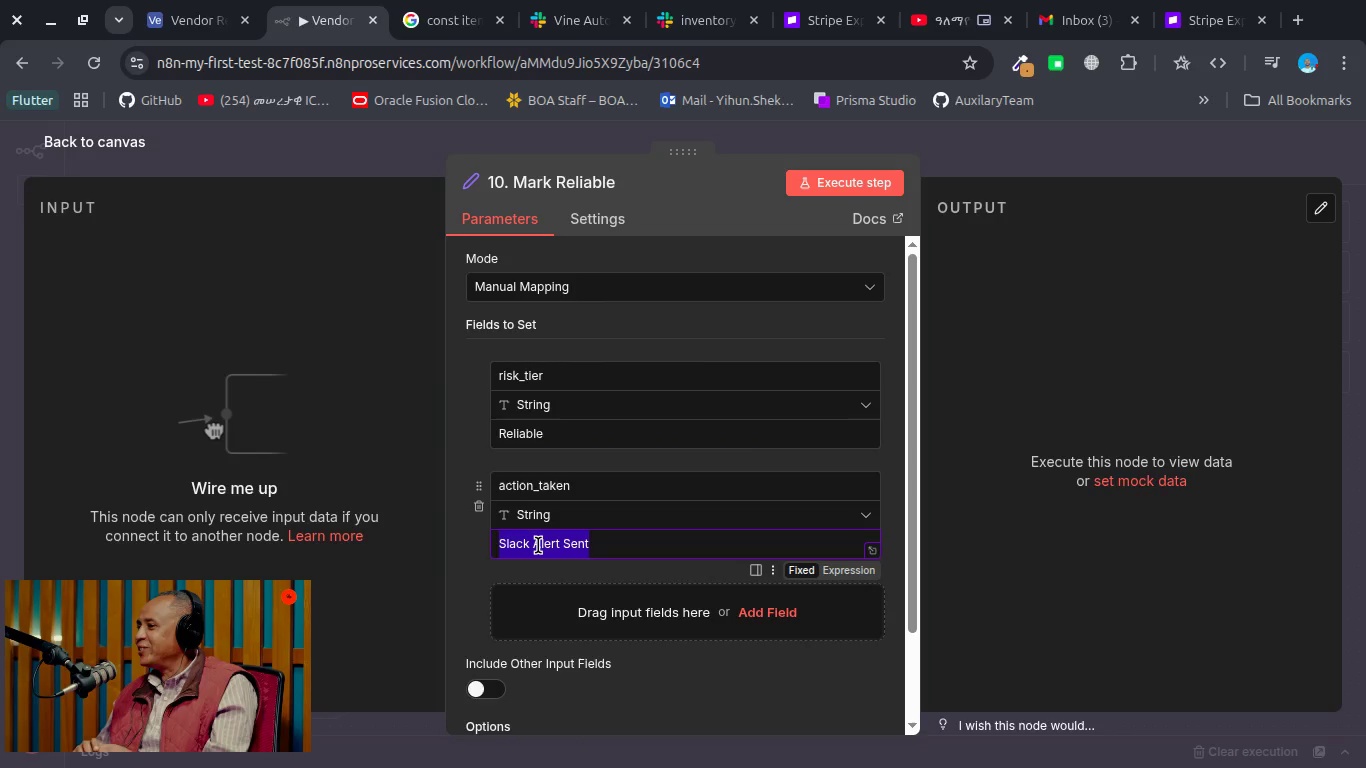 
triple_click([538, 545])
 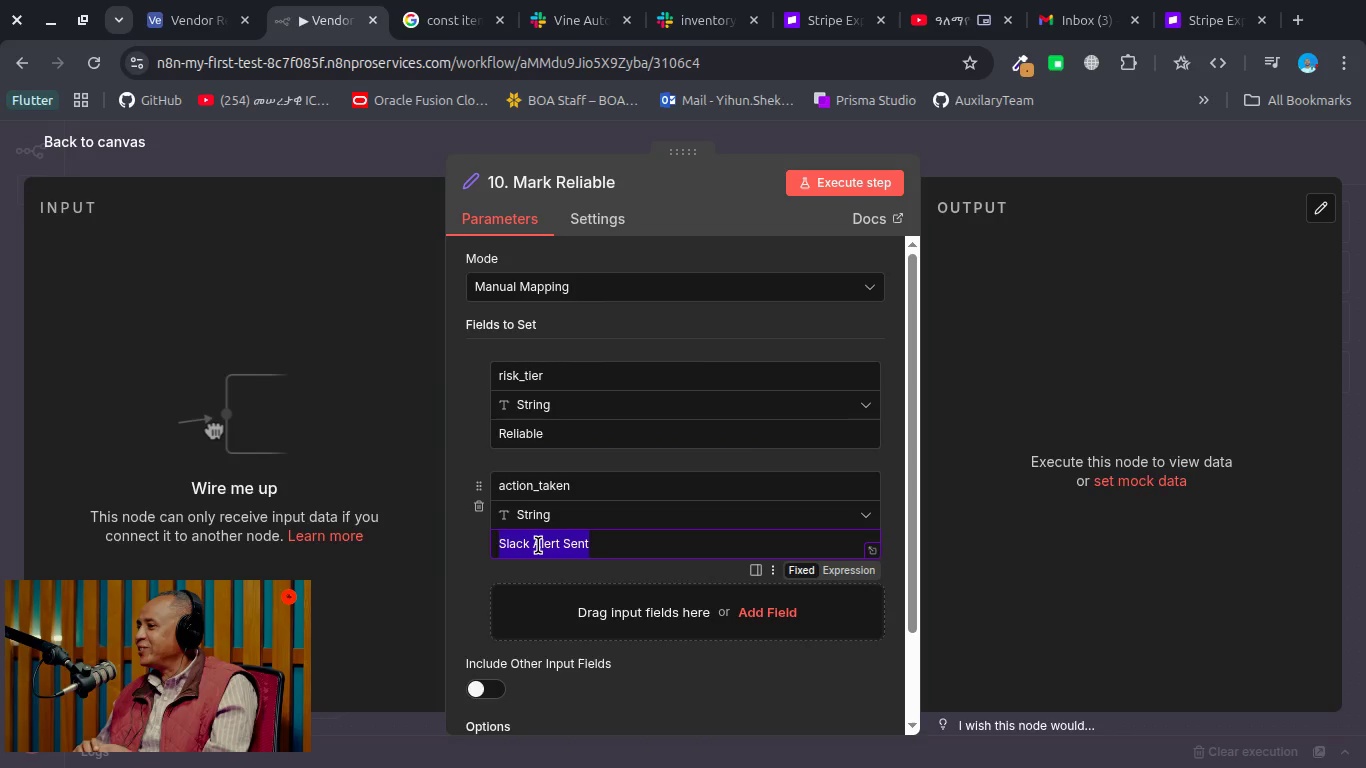 
type(No Action)
 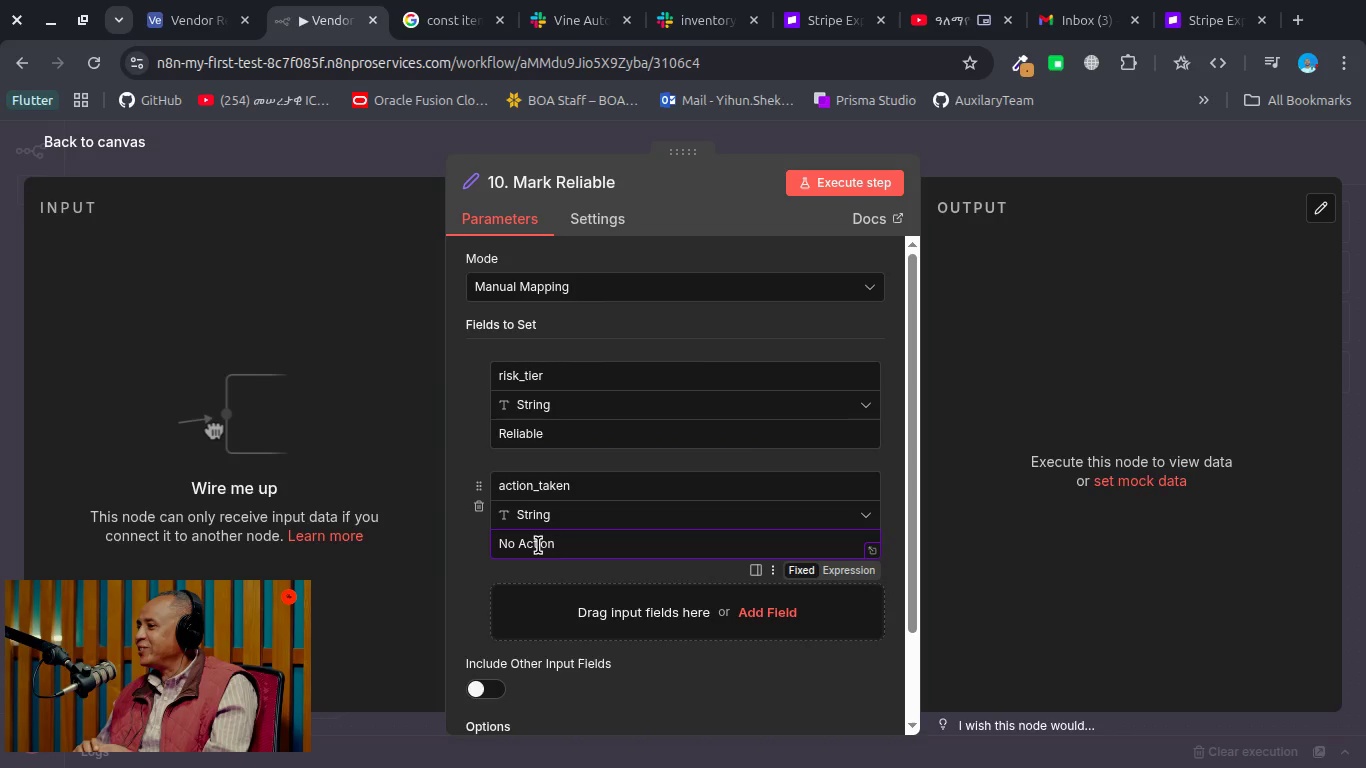 
wait(11.02)
 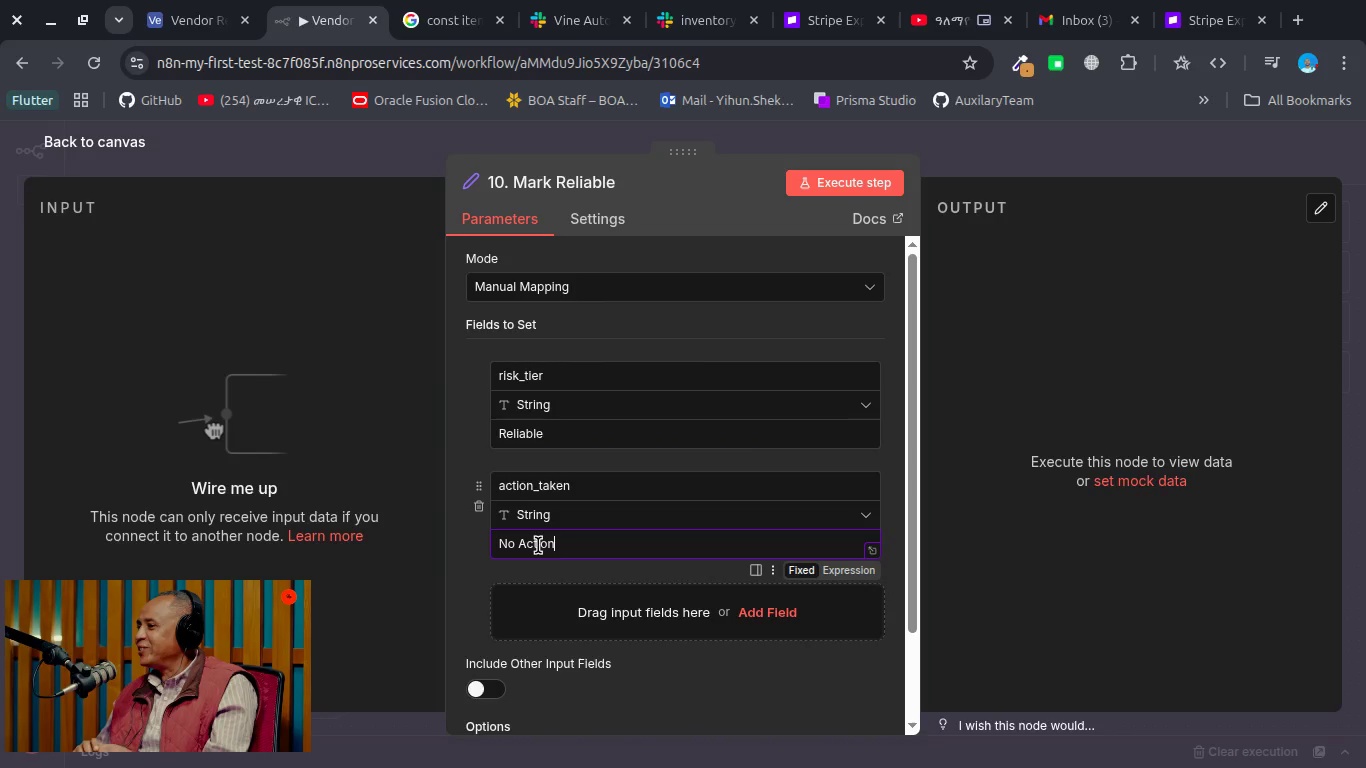 
left_click([497, 171])
 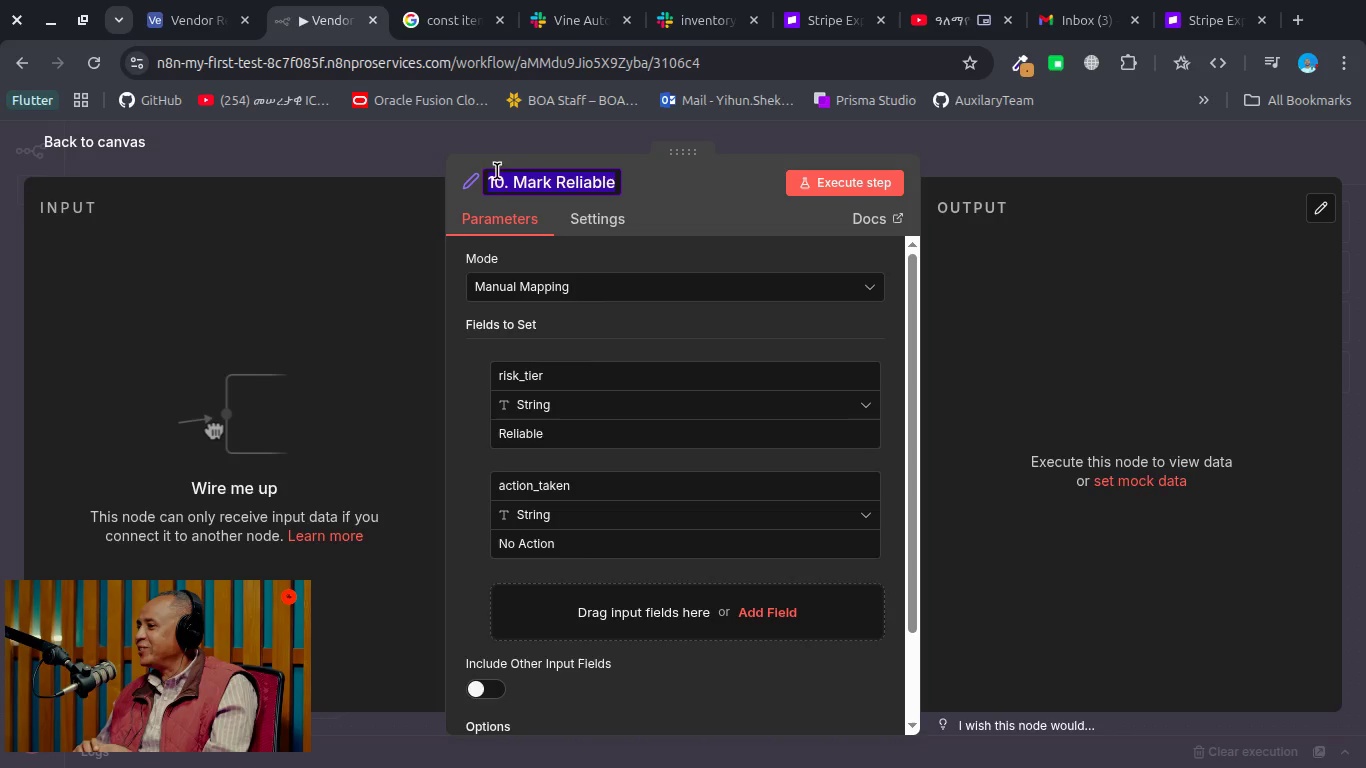 
left_click([497, 171])
 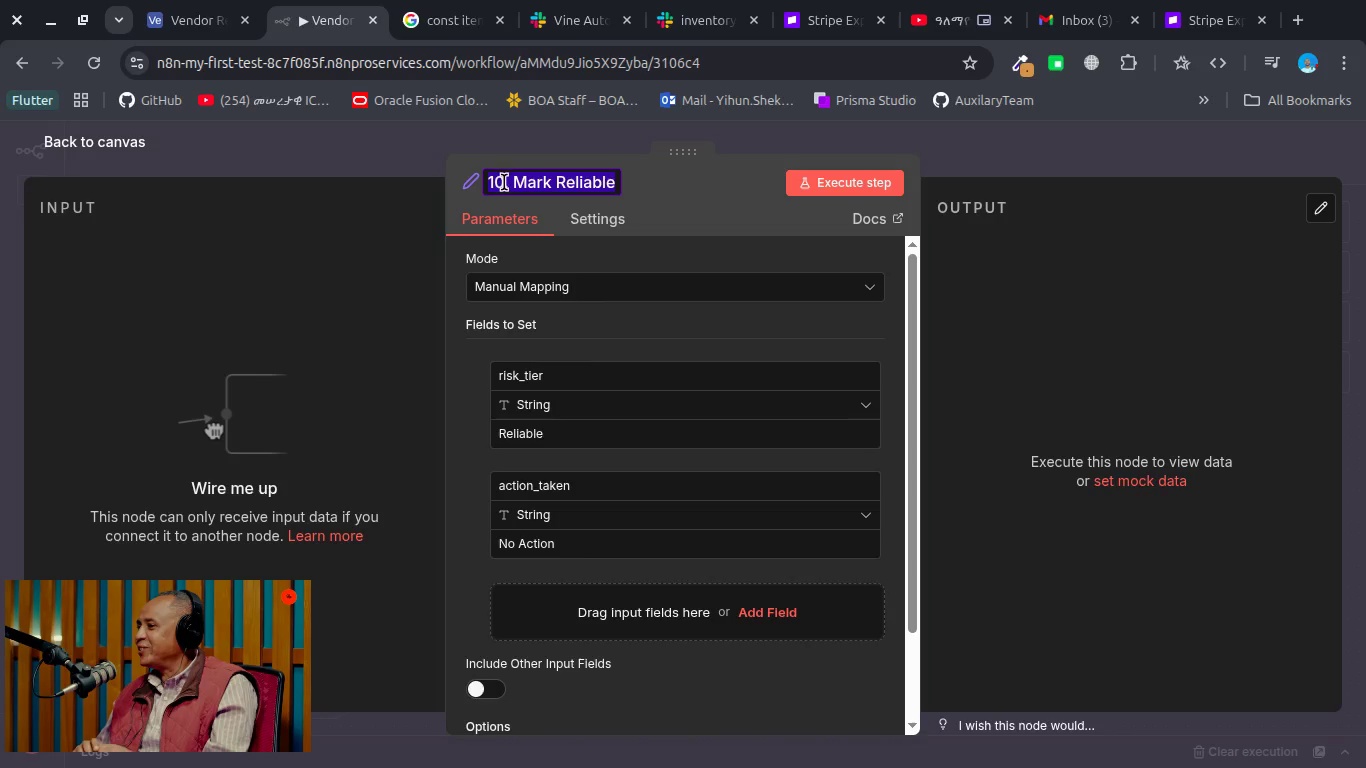 
left_click([504, 182])
 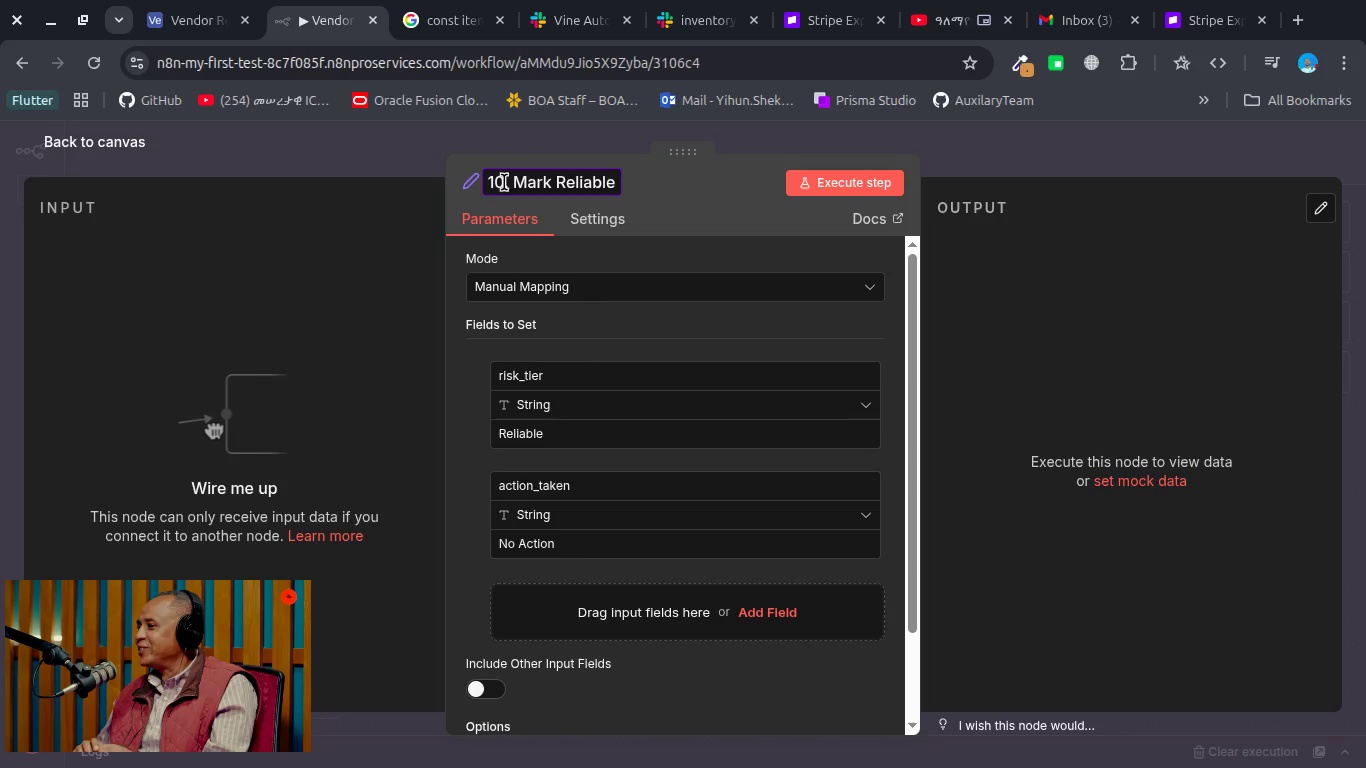 
key(Backspace)
 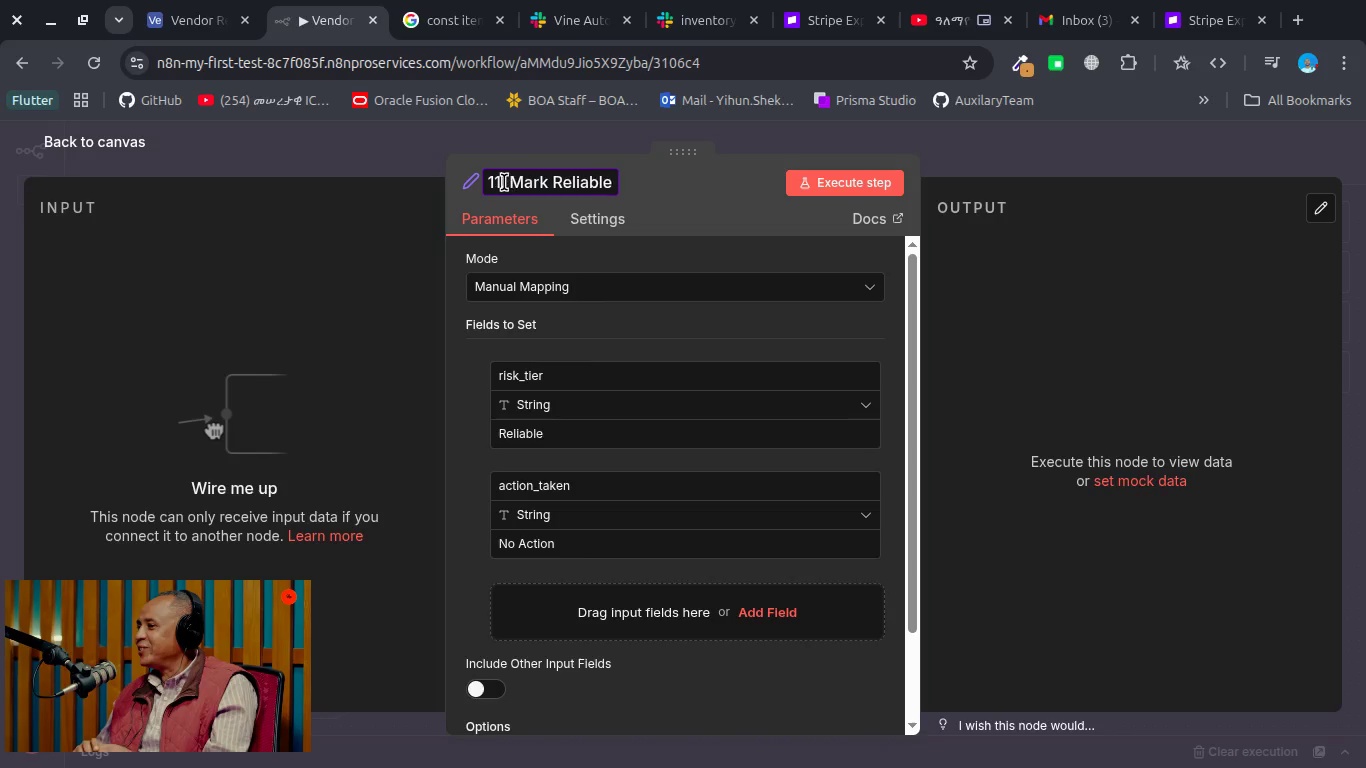 
key(1)
 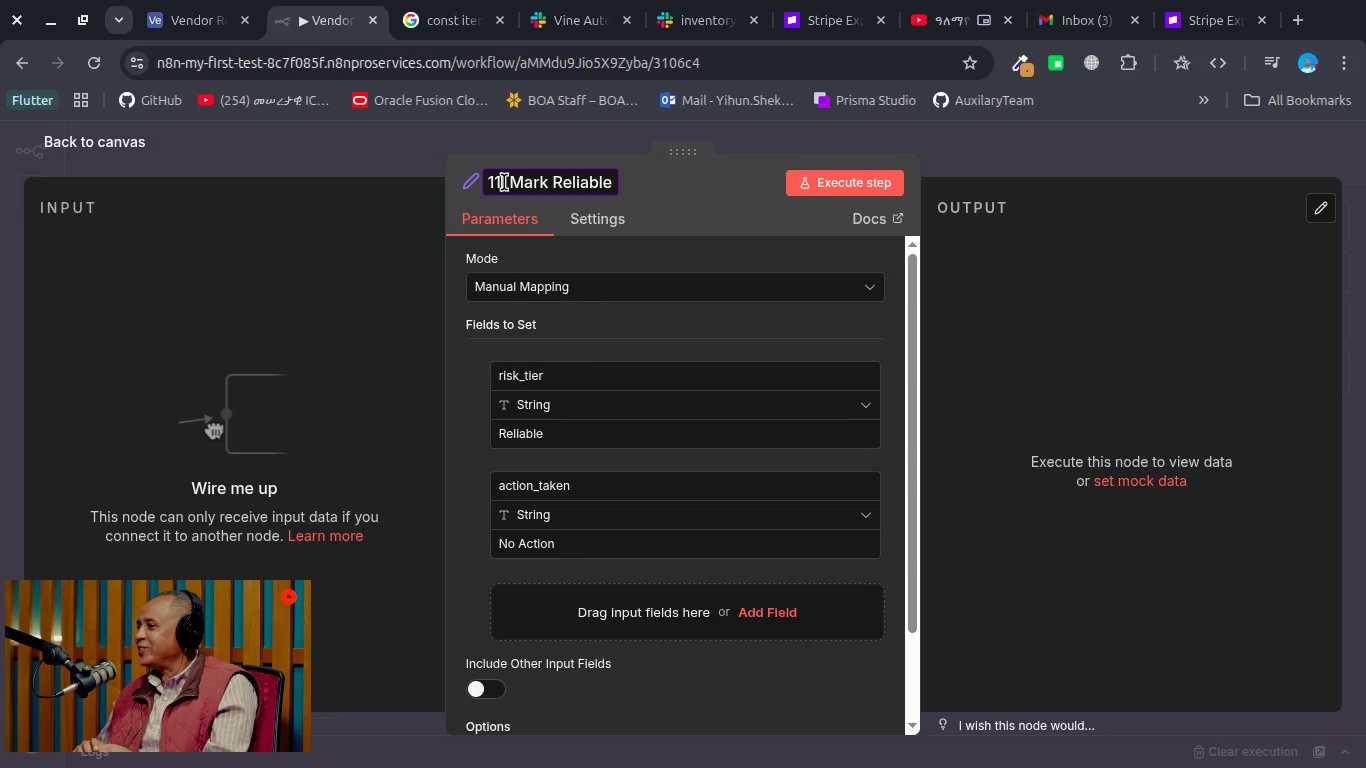 
key(Enter)
 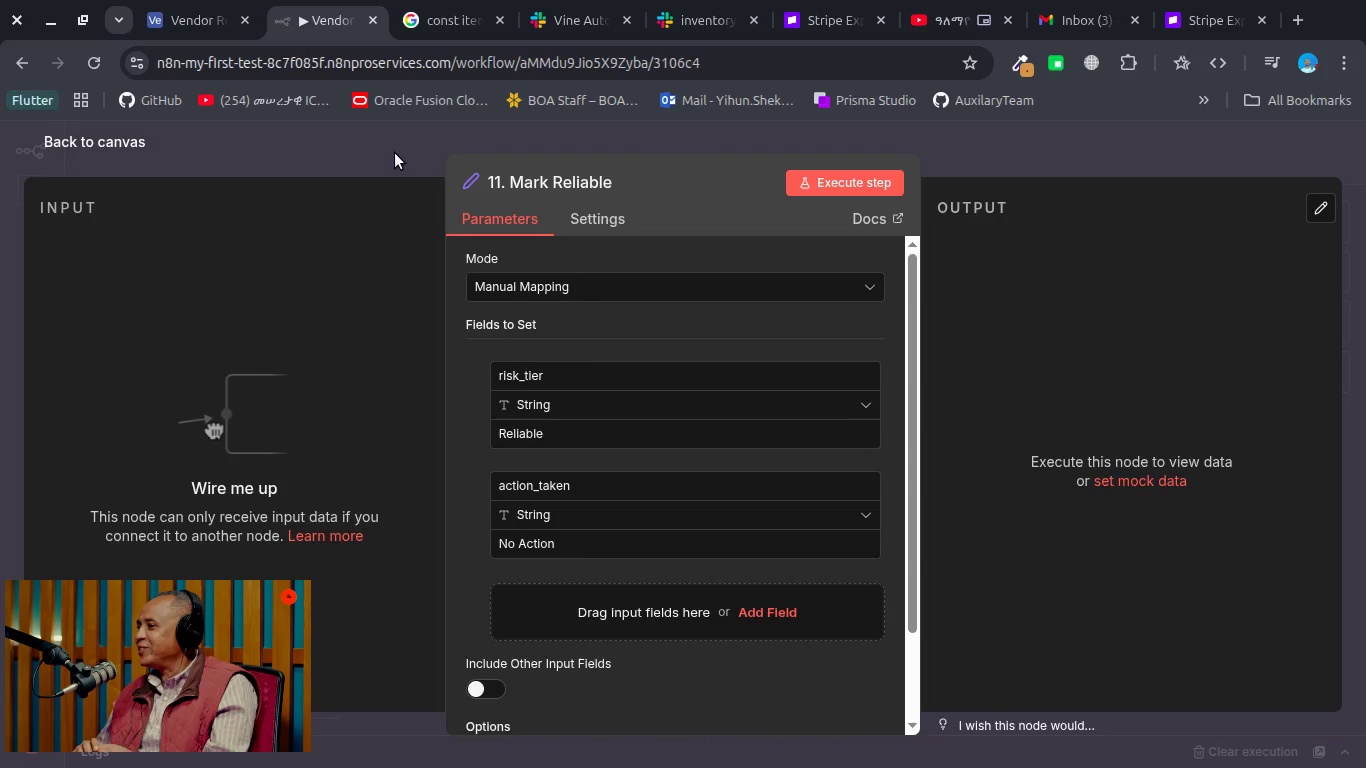 
left_click([395, 153])
 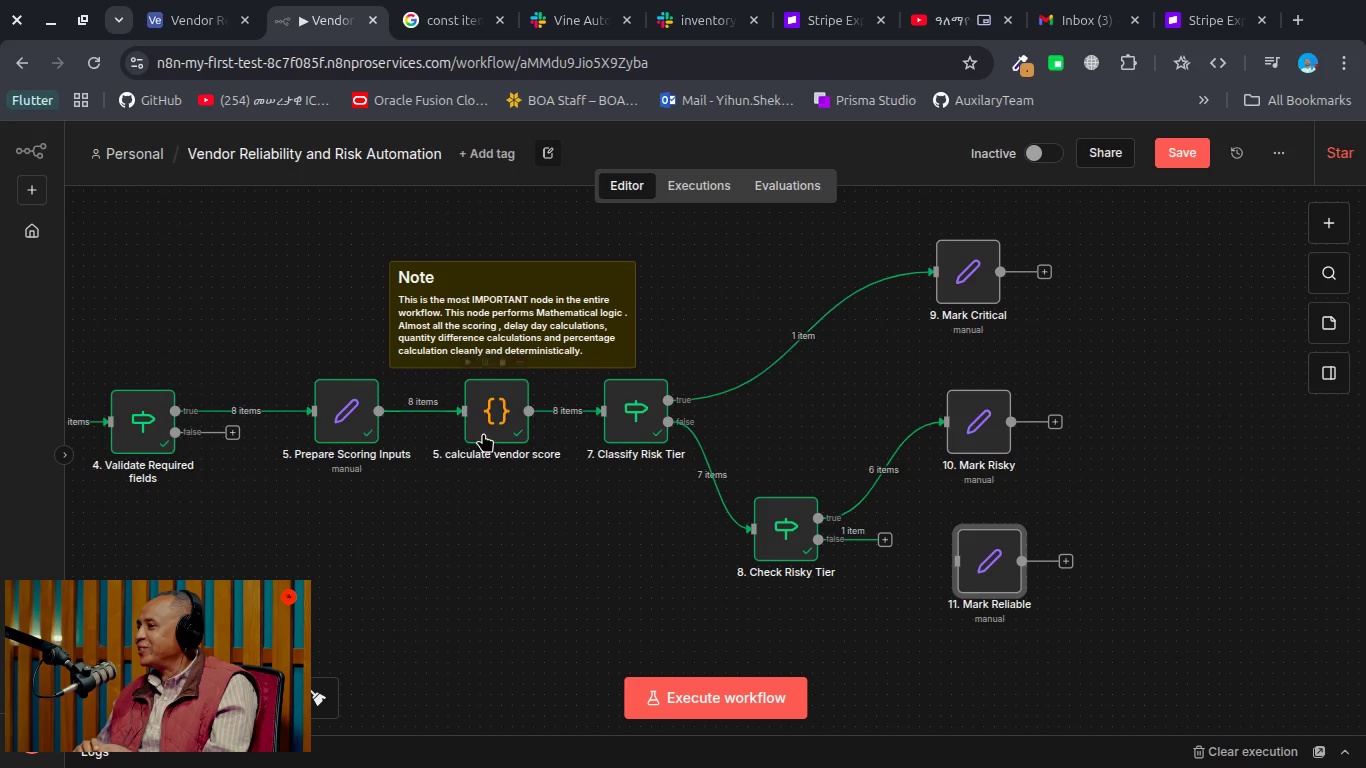 
wait(5.01)
 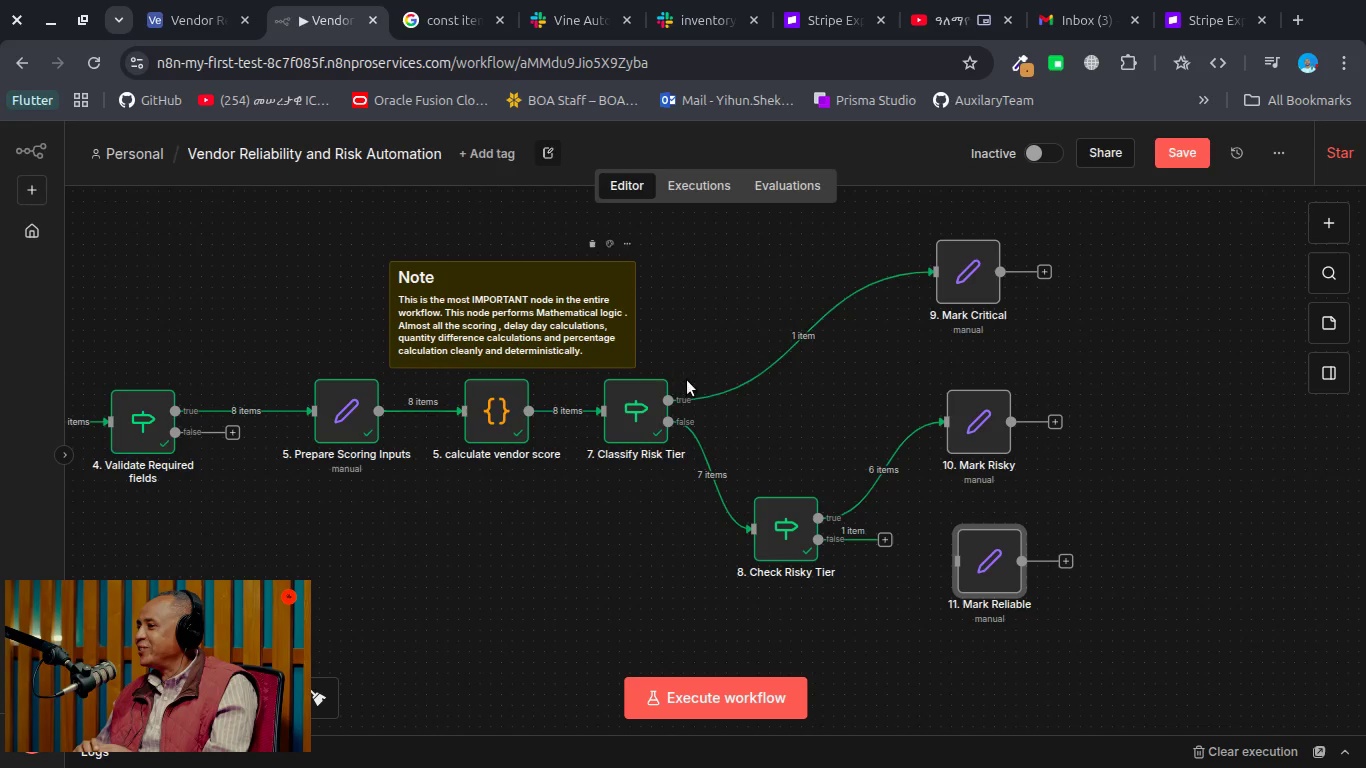 
double_click([493, 429])
 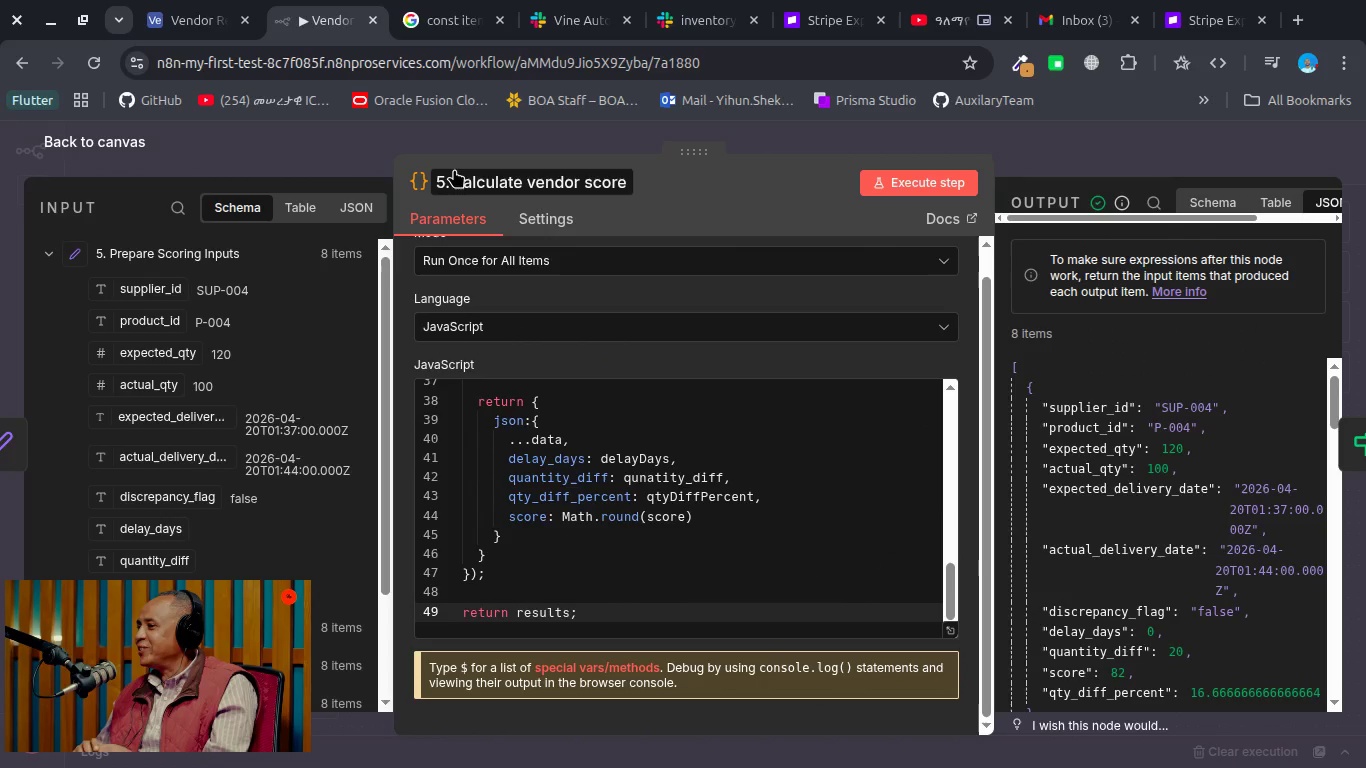 
left_click([447, 178])
 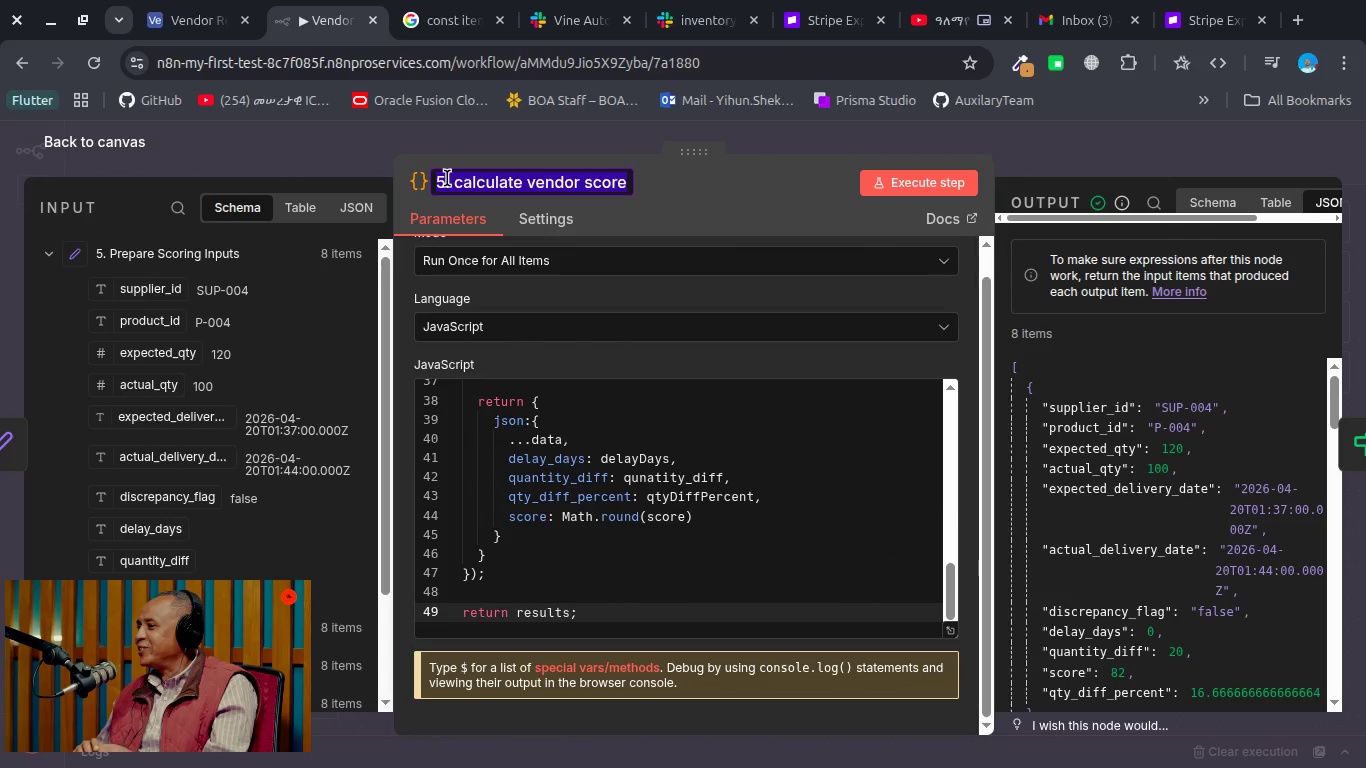 
left_click([447, 178])
 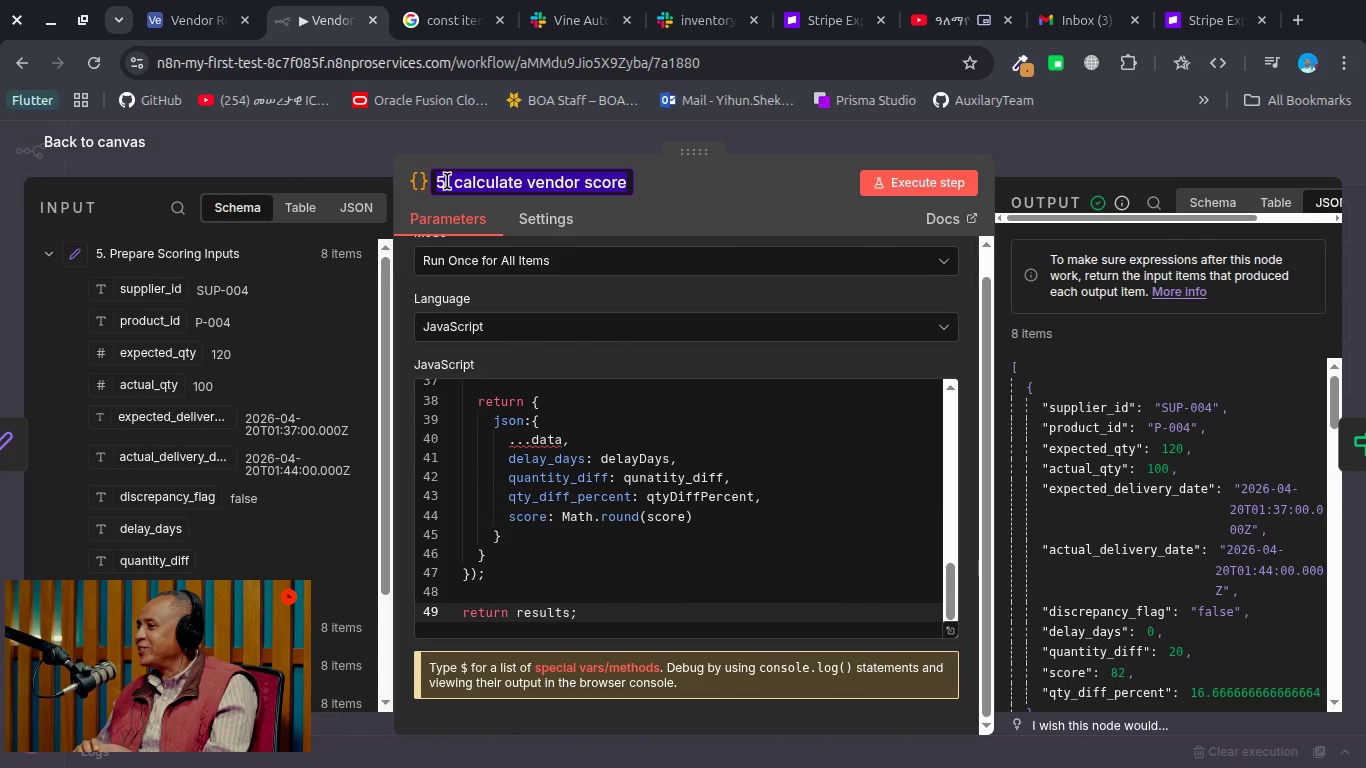 
left_click([447, 181])
 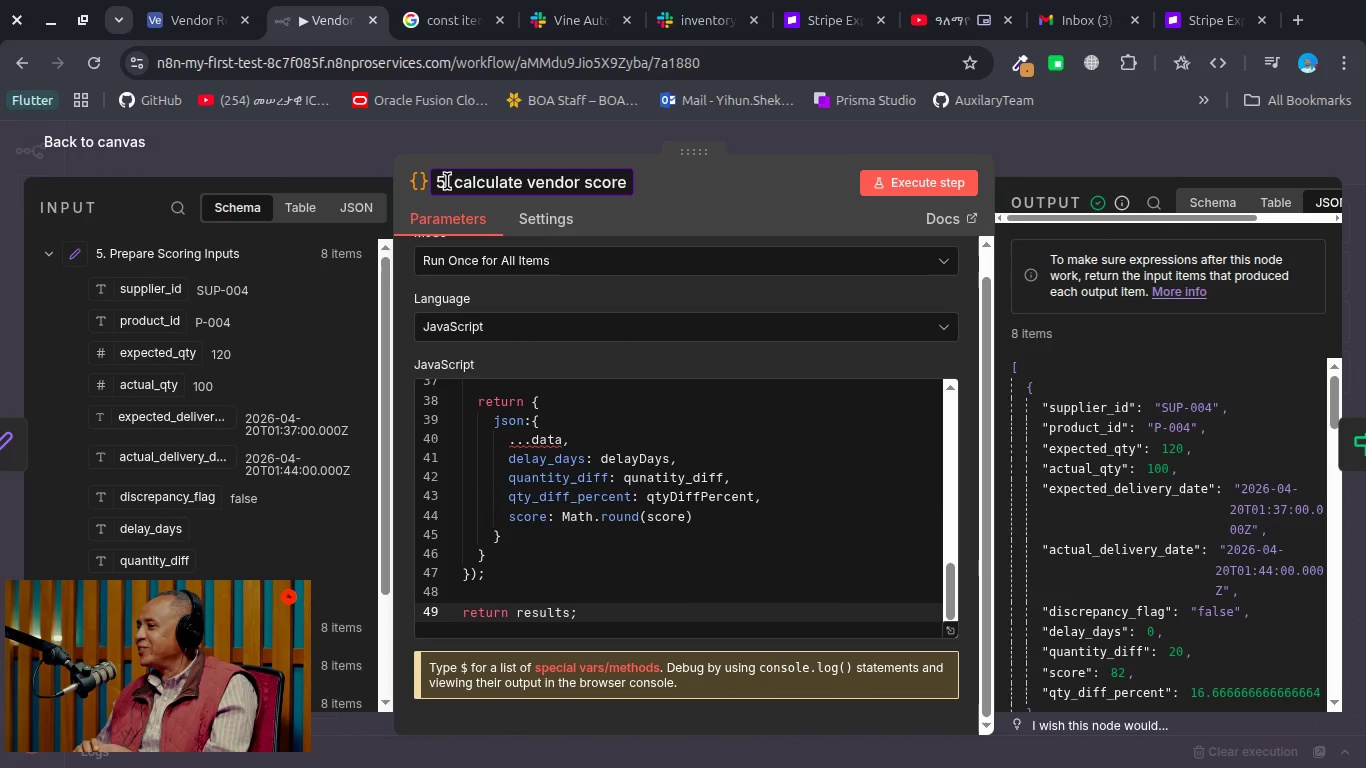 
key(Backspace)
 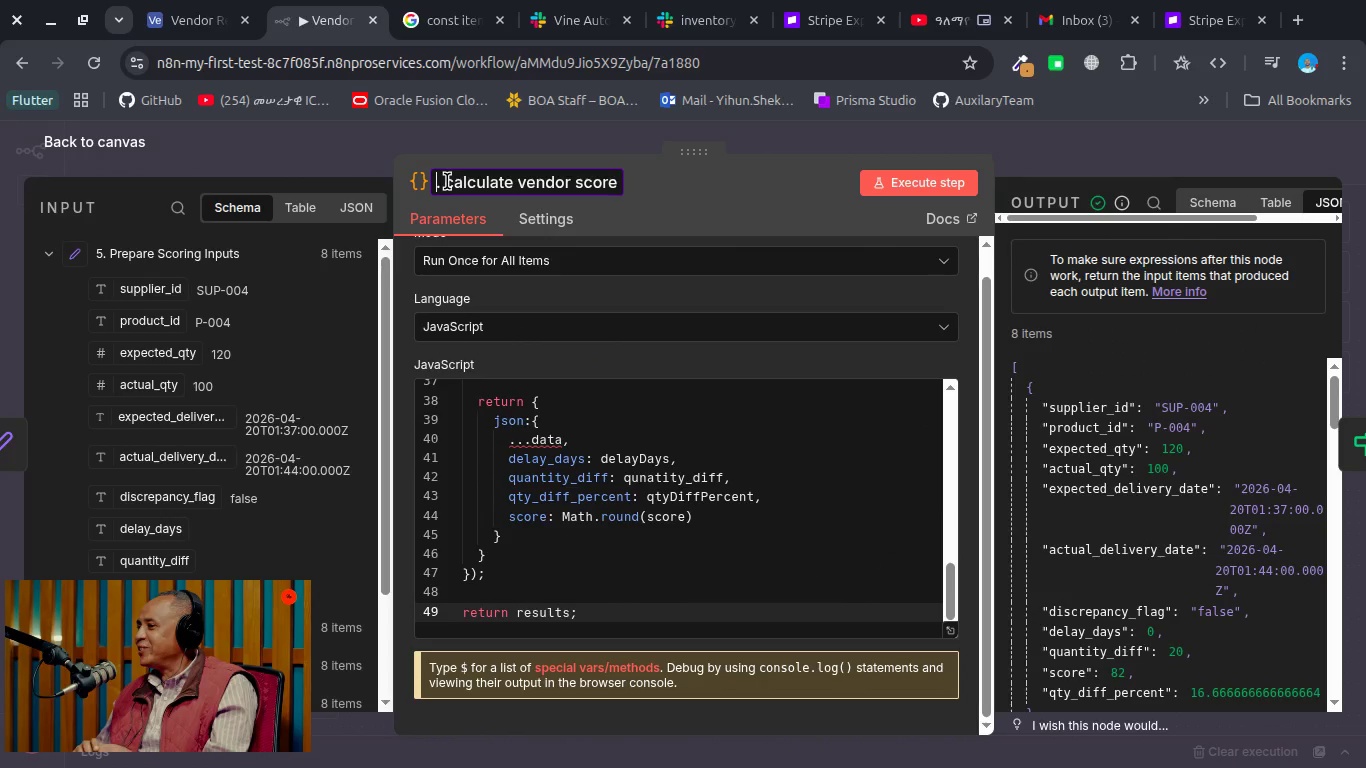 
key(6)
 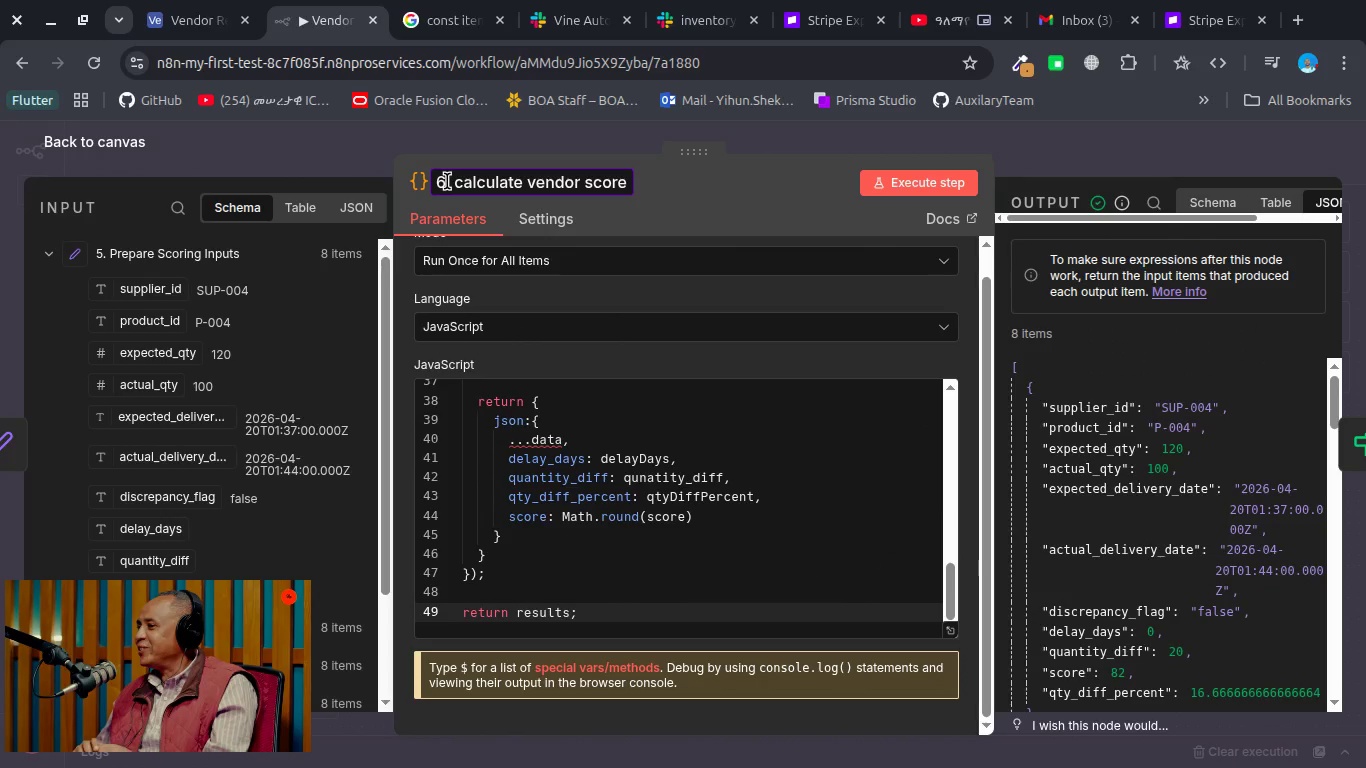 
key(Enter)
 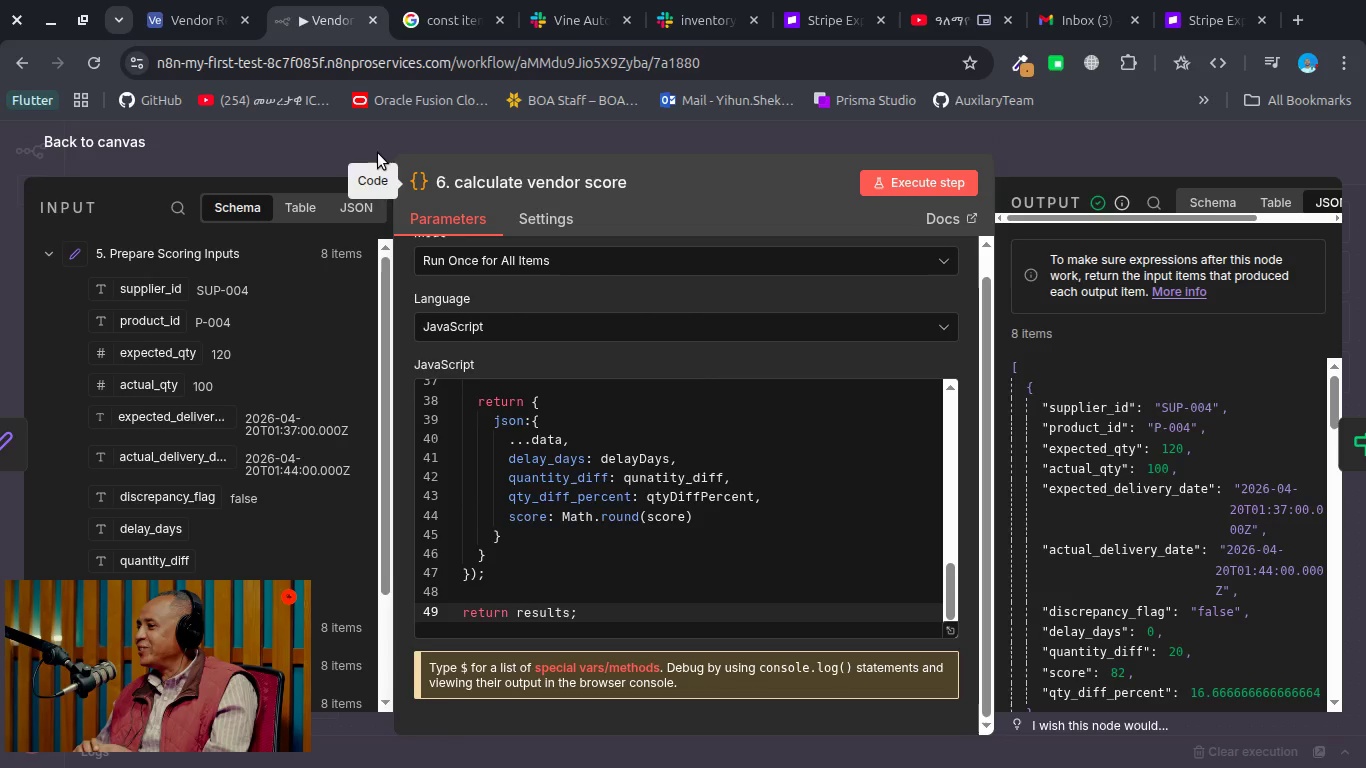 
left_click([378, 153])
 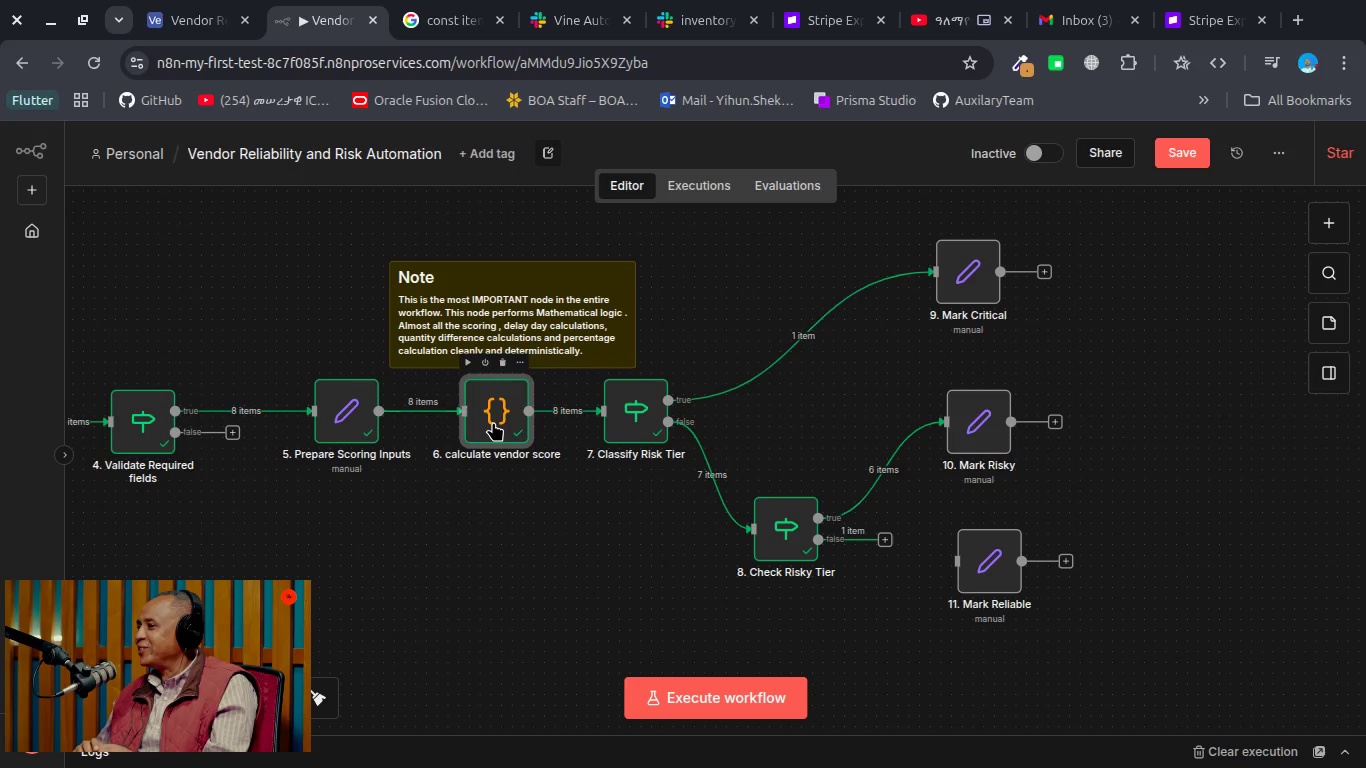 
wait(15.85)
 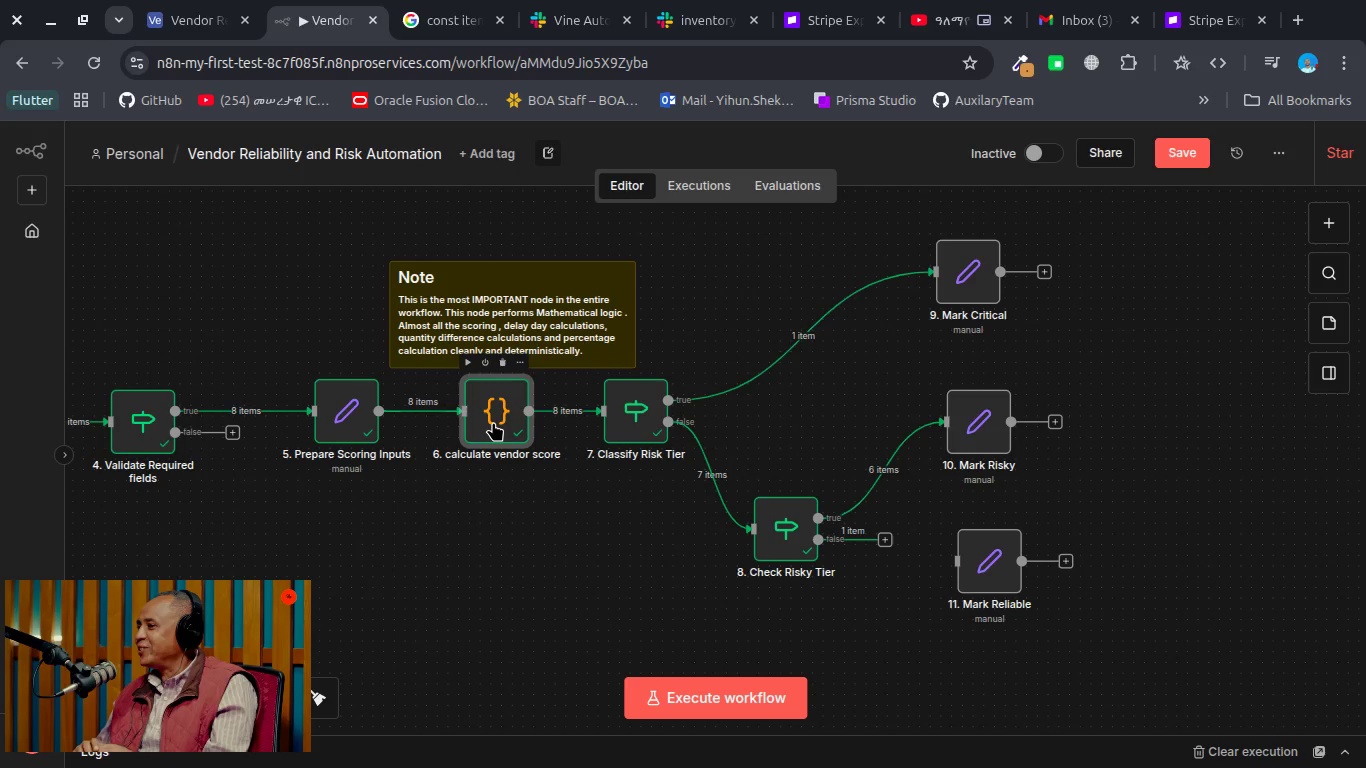 
left_click_drag(start_coordinate=[889, 539], to_coordinate=[964, 549])
 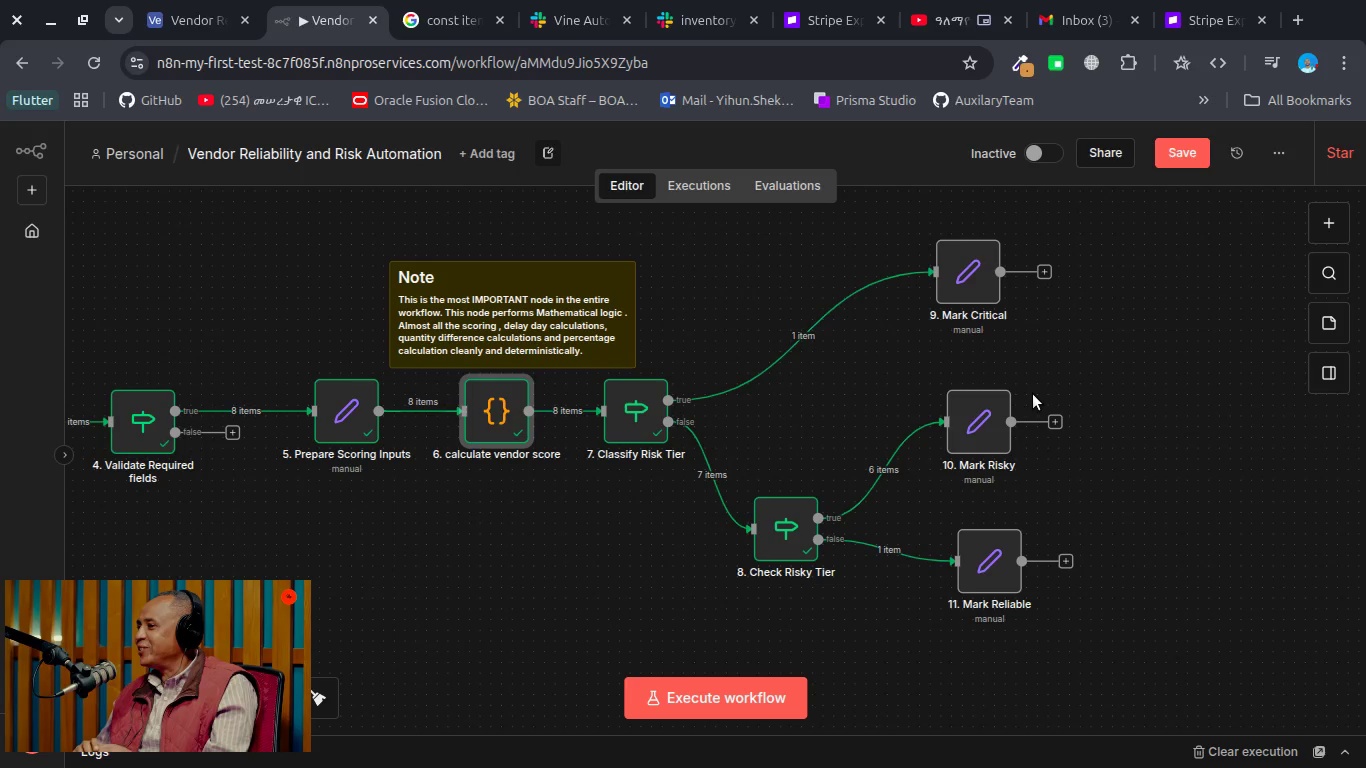 
wait(41.65)
 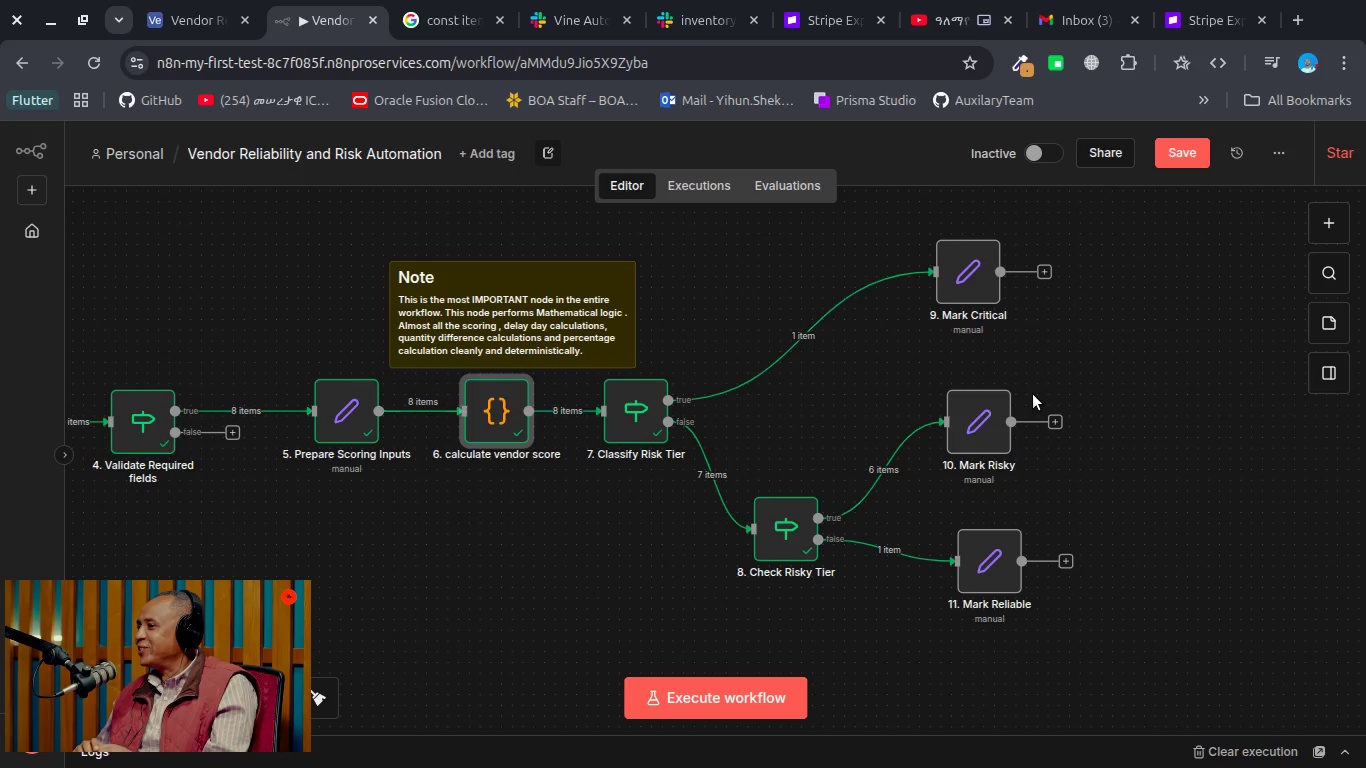 
key(Alt+AltLeft)
 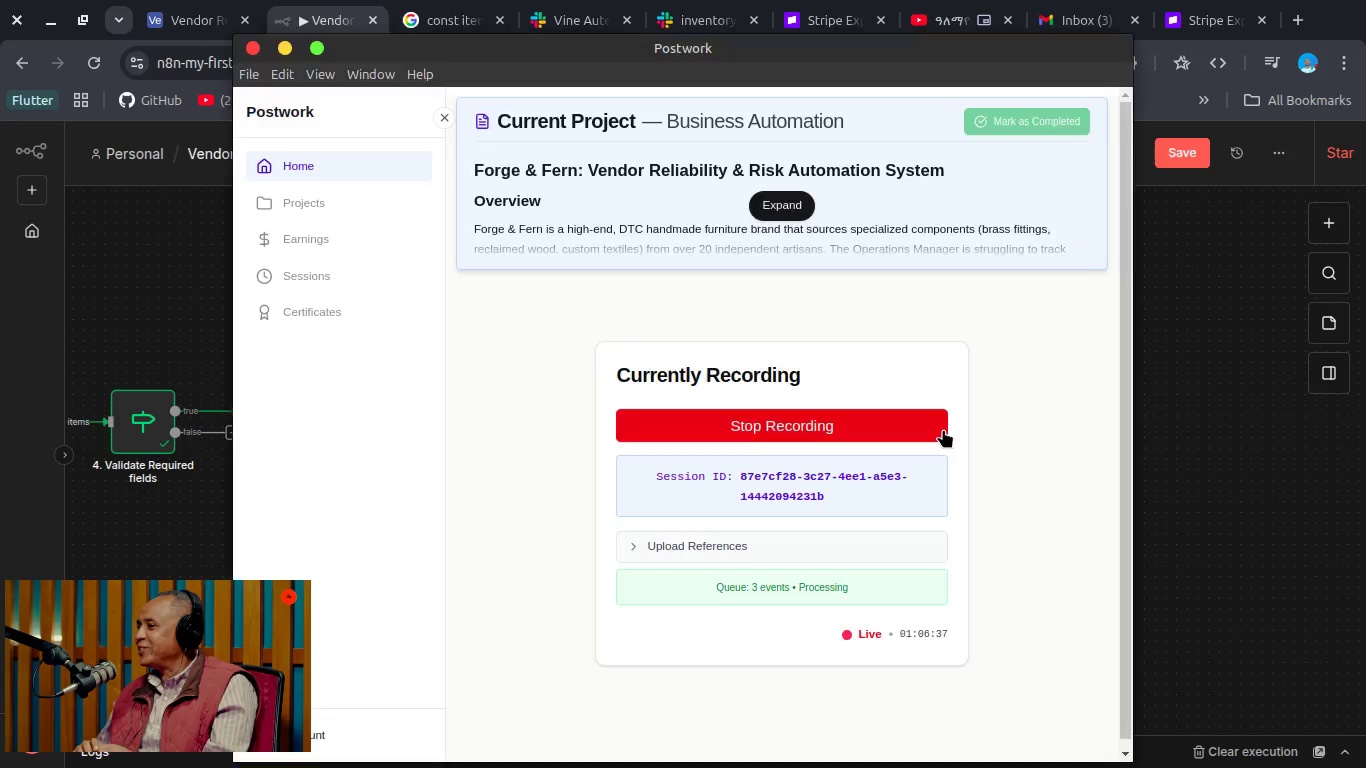 
key(Alt+Tab)